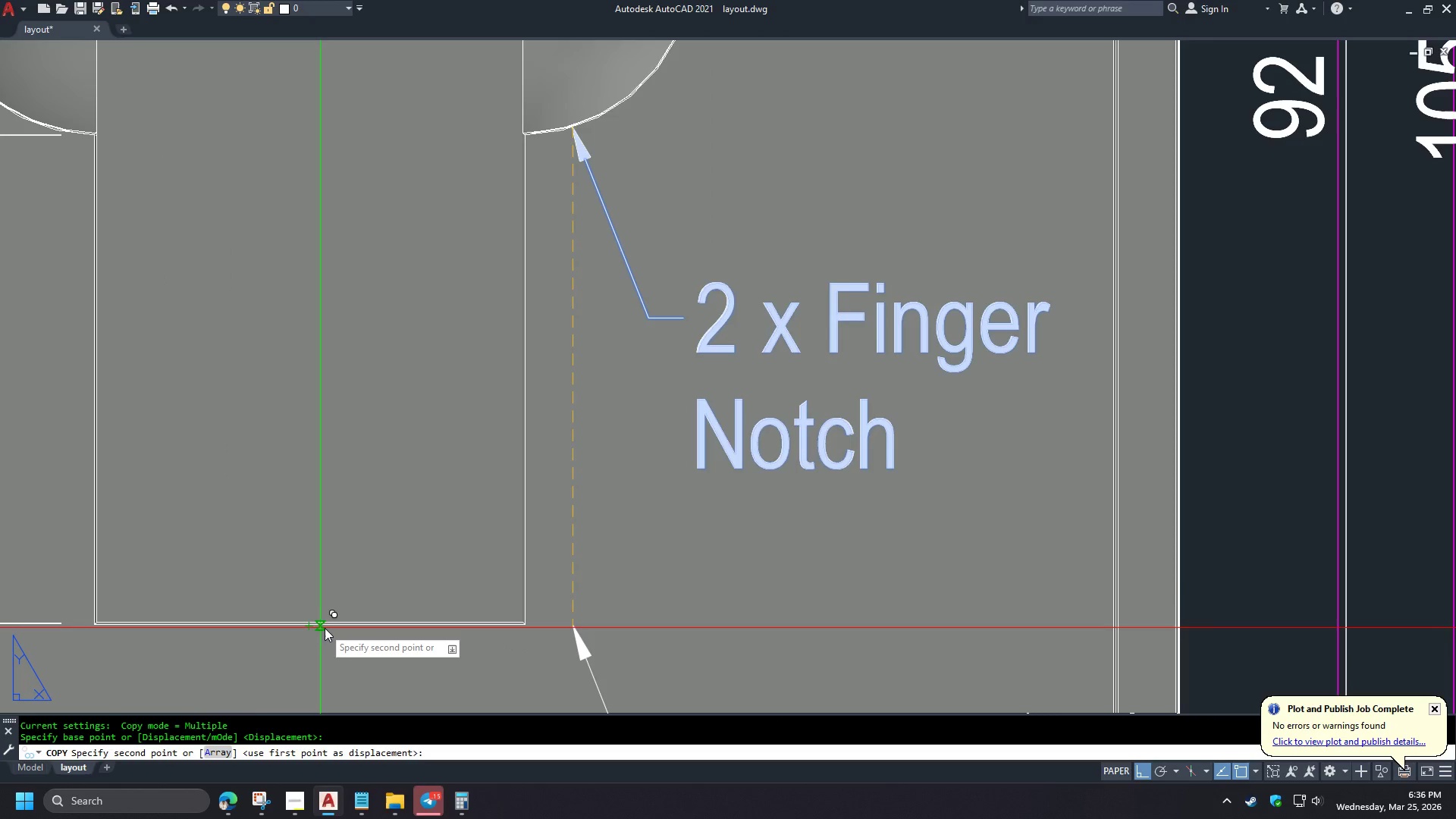 
double_click([396, 592])
 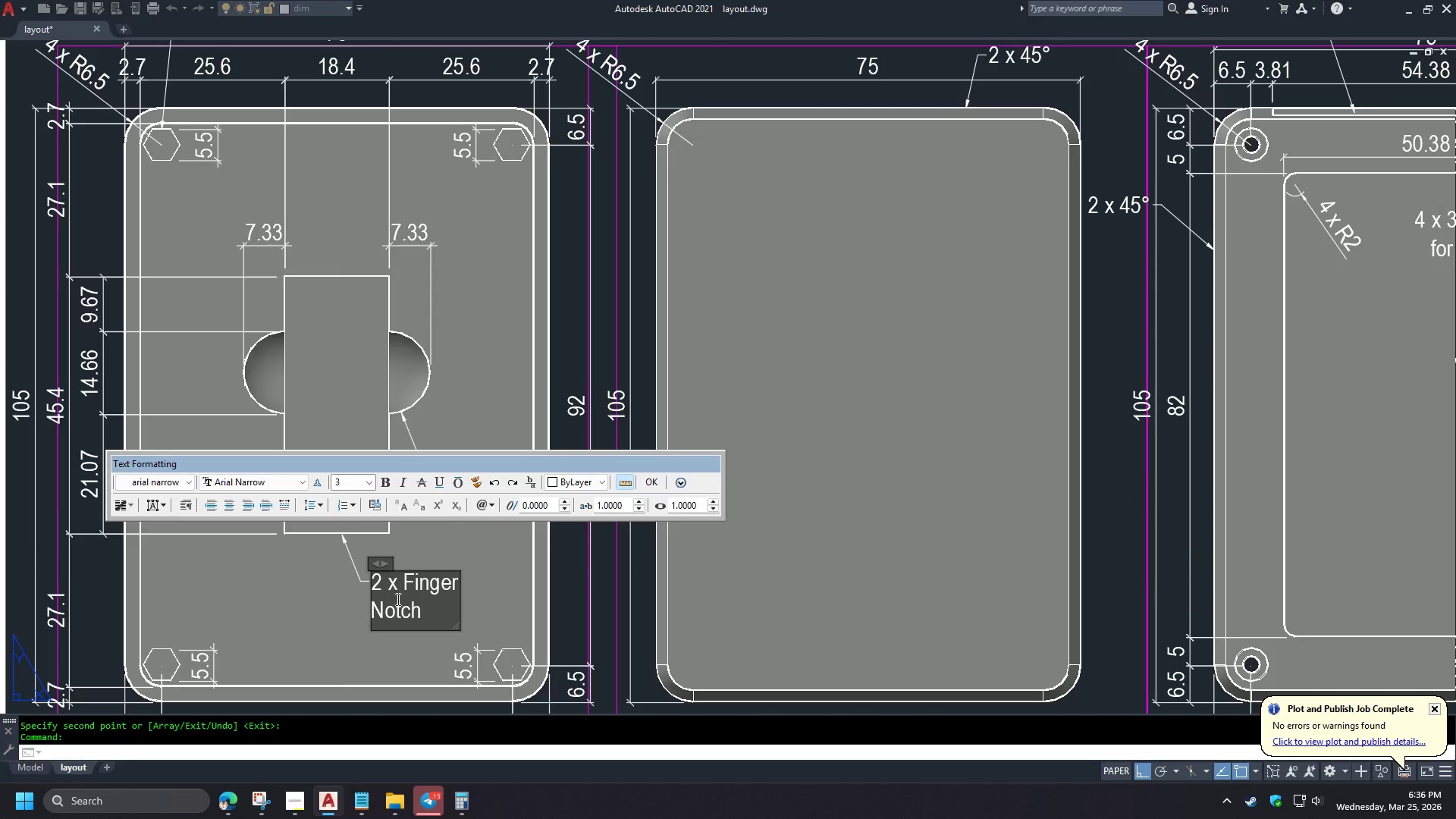 
scroll: coordinate [351, 505], scroll_direction: down, amount: 3.0
 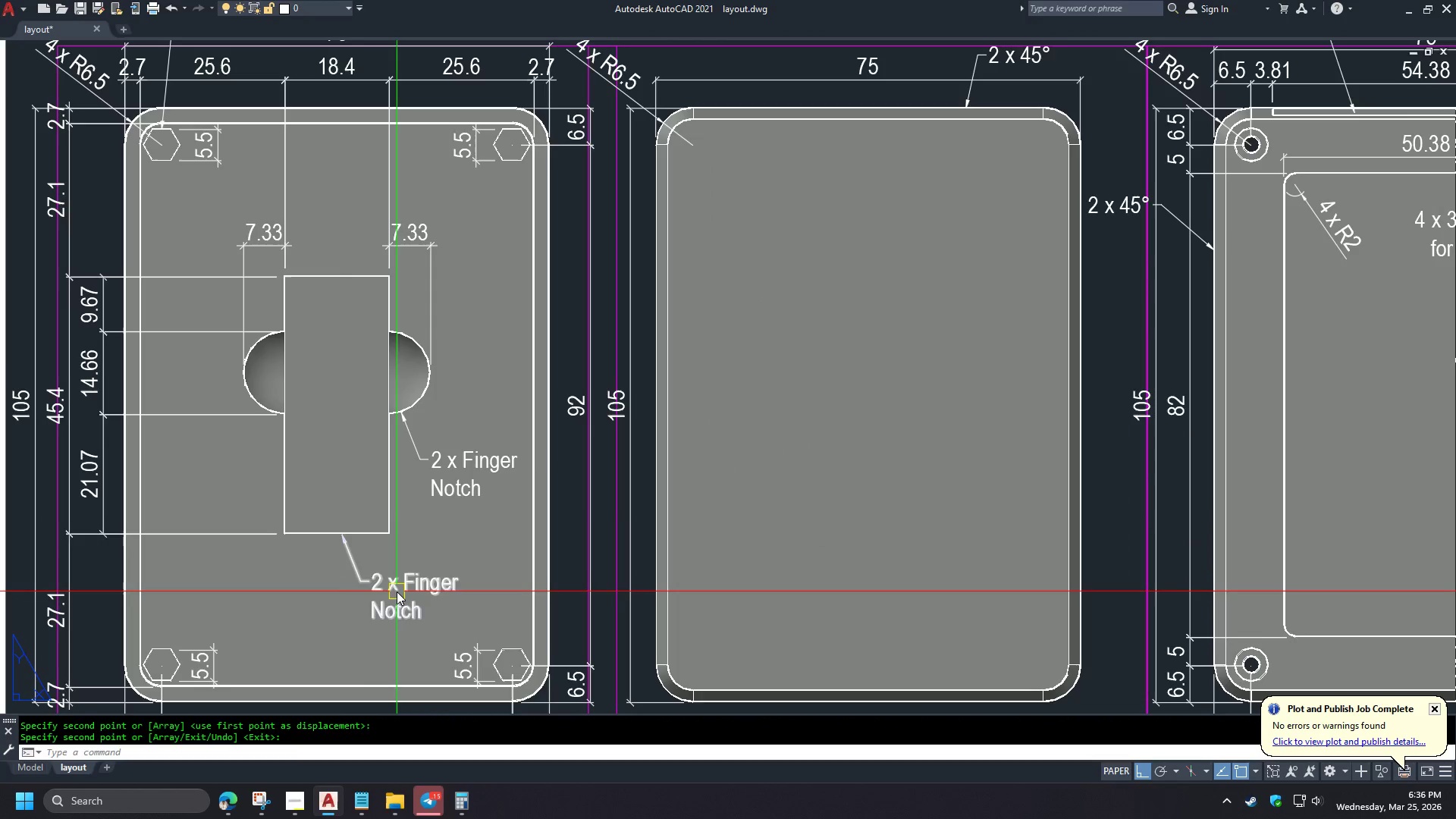 
key(Control+ControlLeft)
 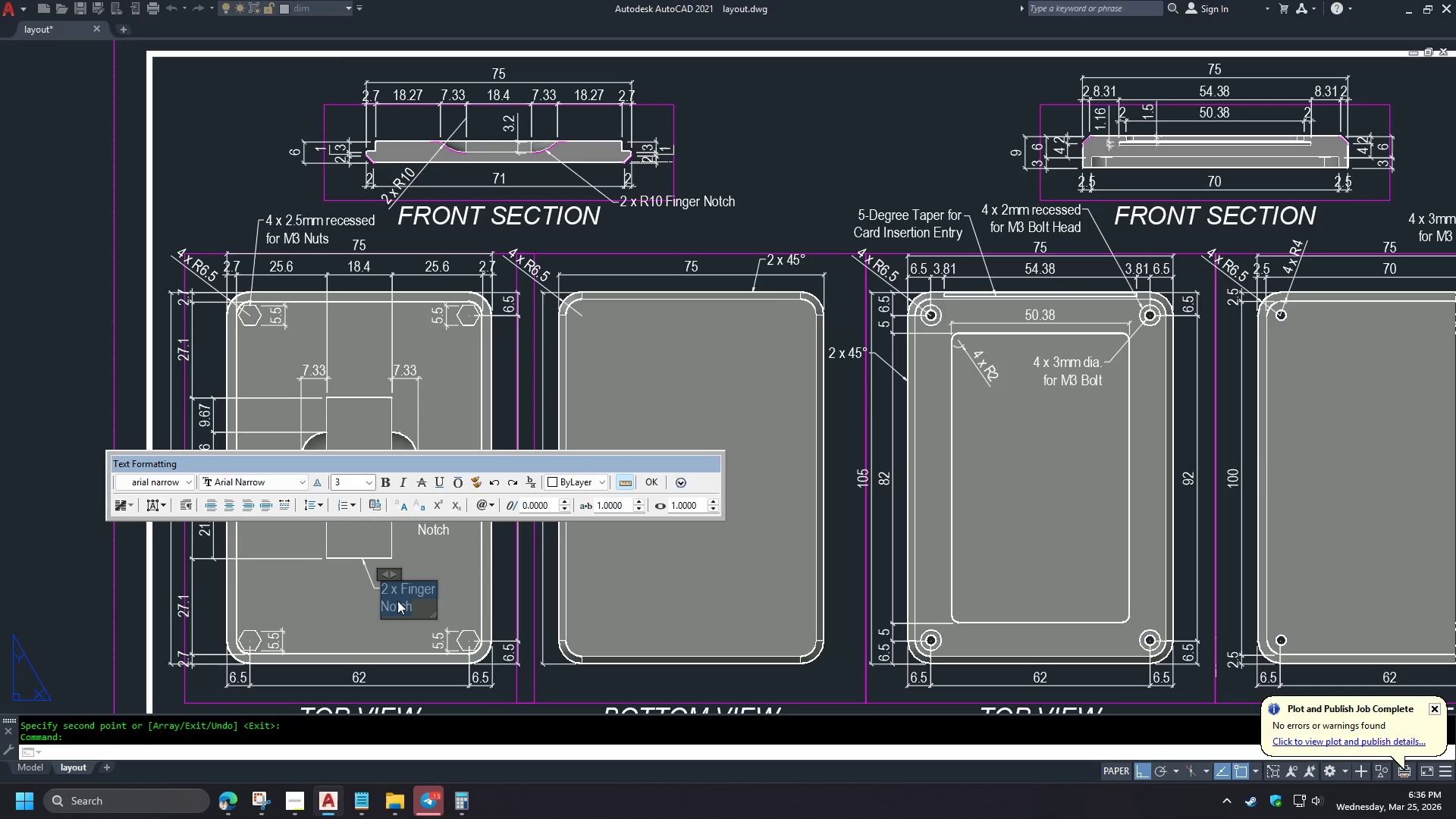 
key(Control+A)
 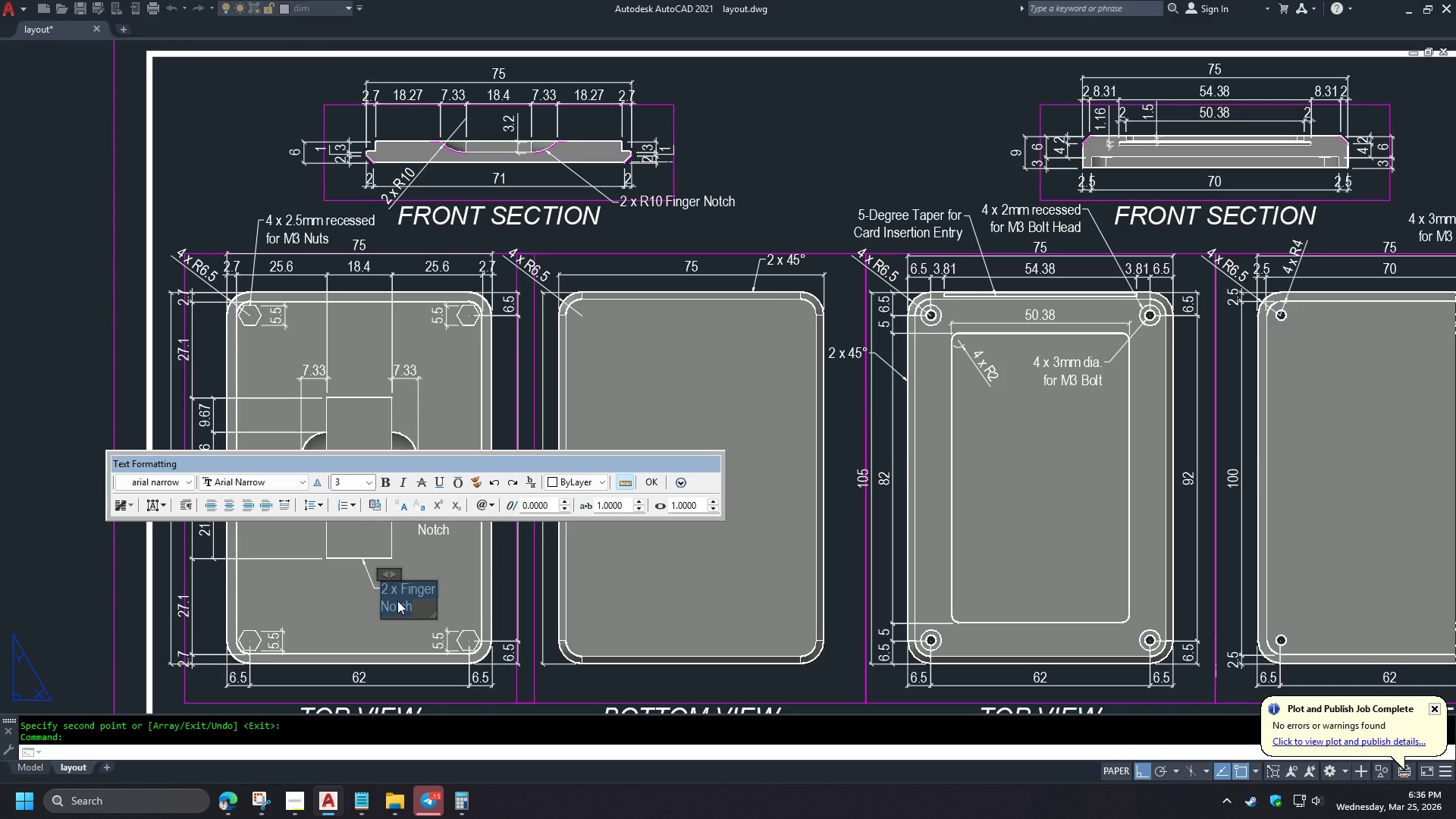 
key(Numpad3)
 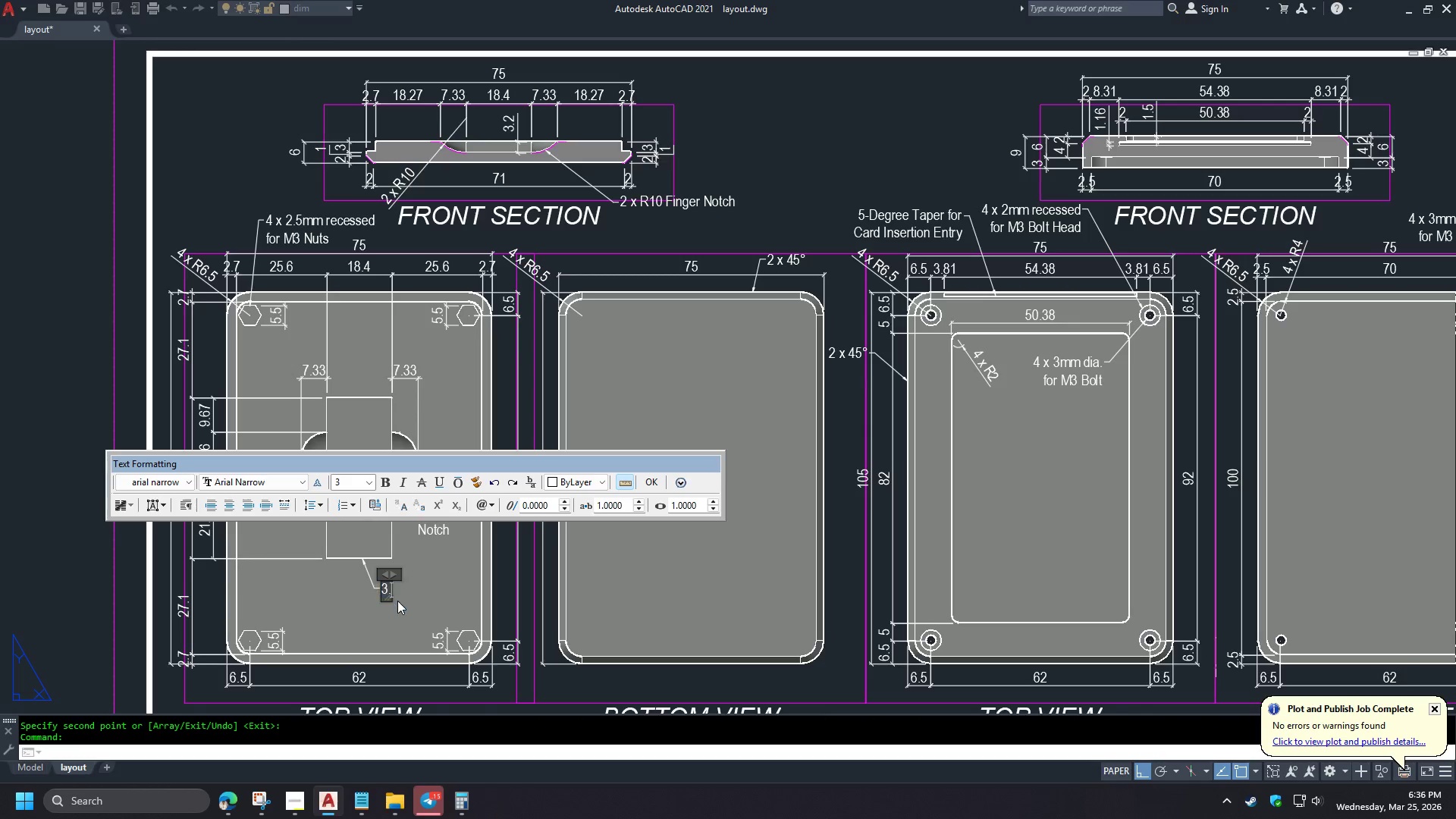 
key(NumpadDecimal)
 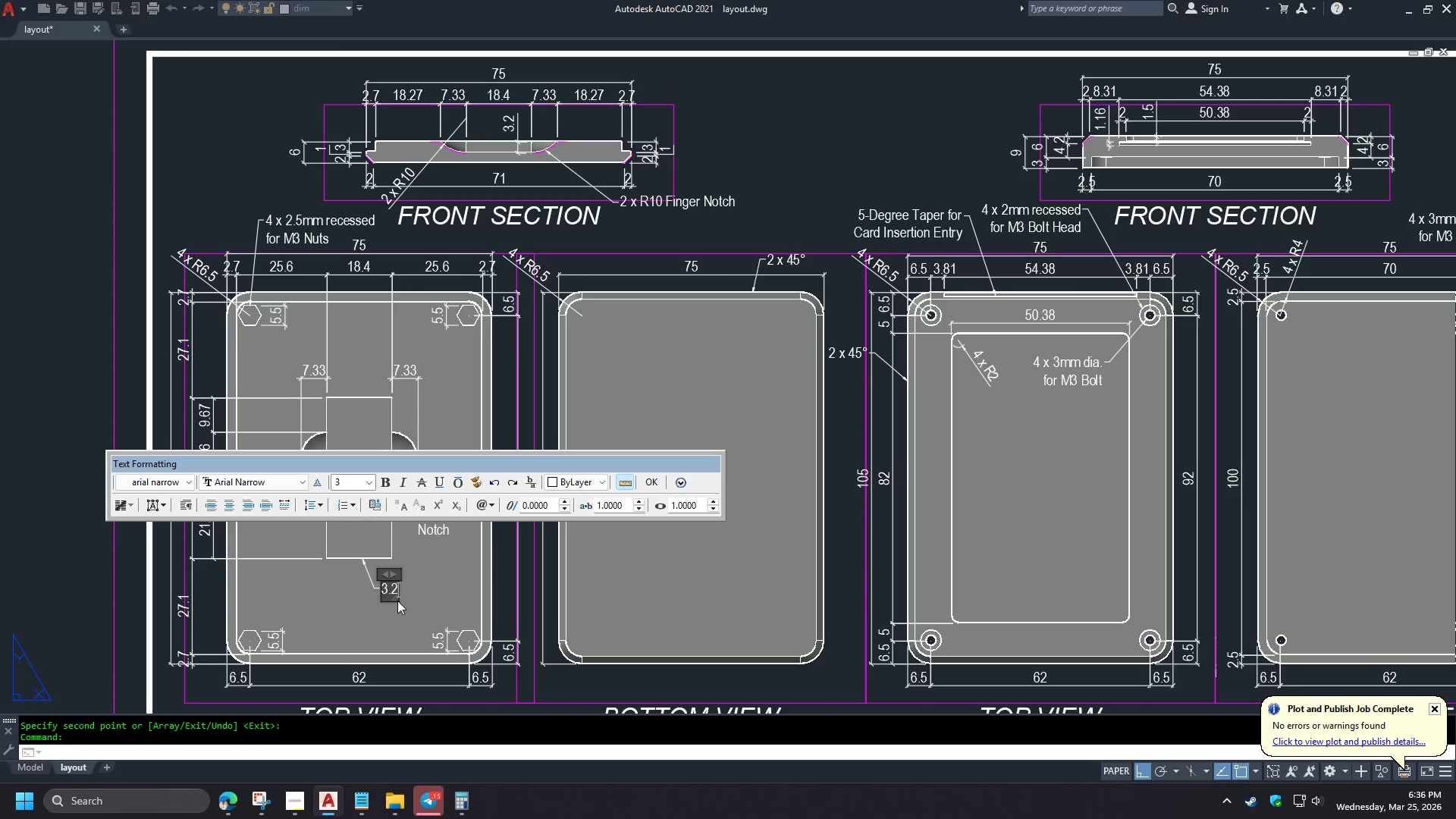 
key(Numpad2)
 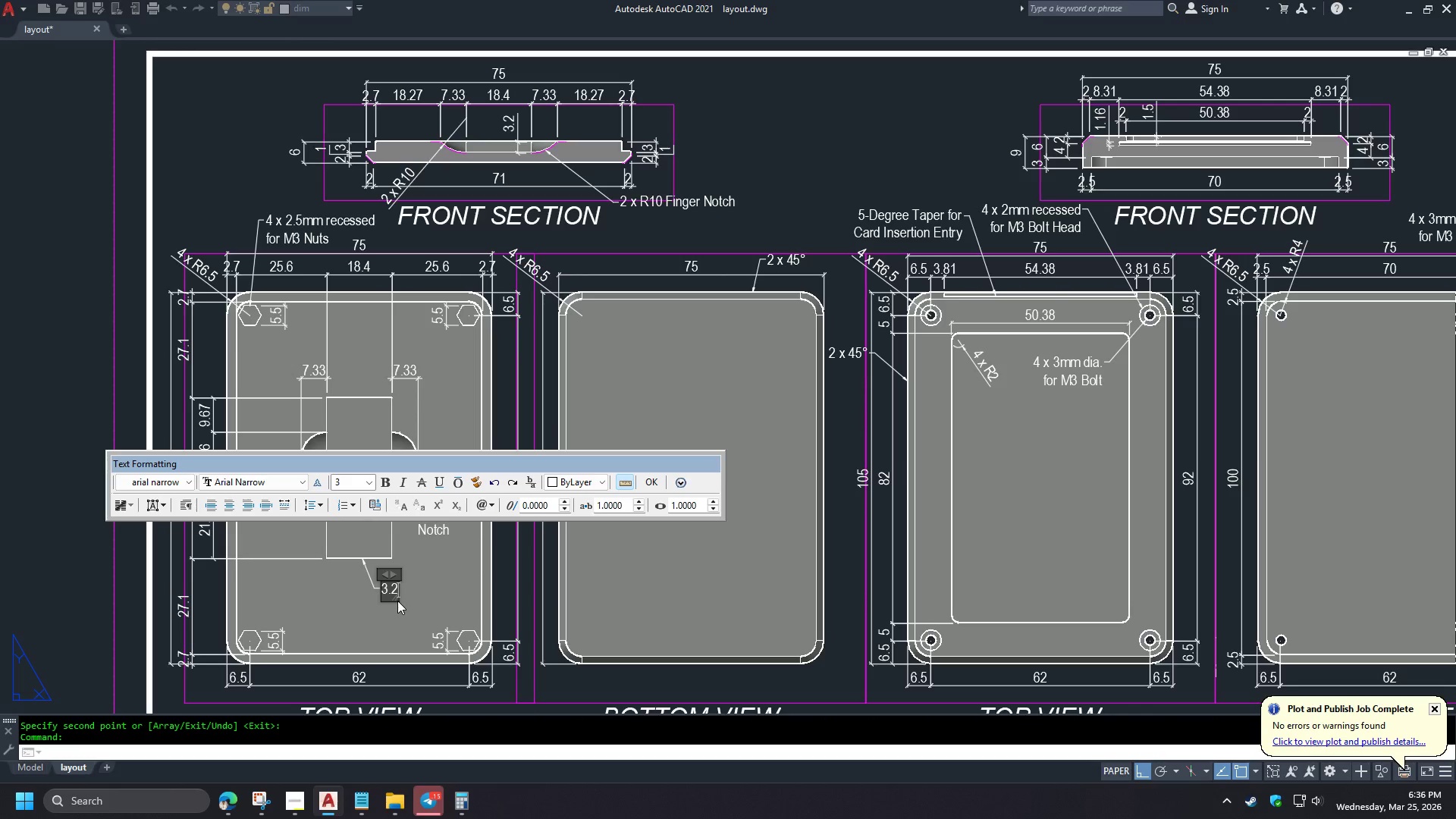 
scroll: coordinate [397, 601], scroll_direction: down, amount: 1.0
 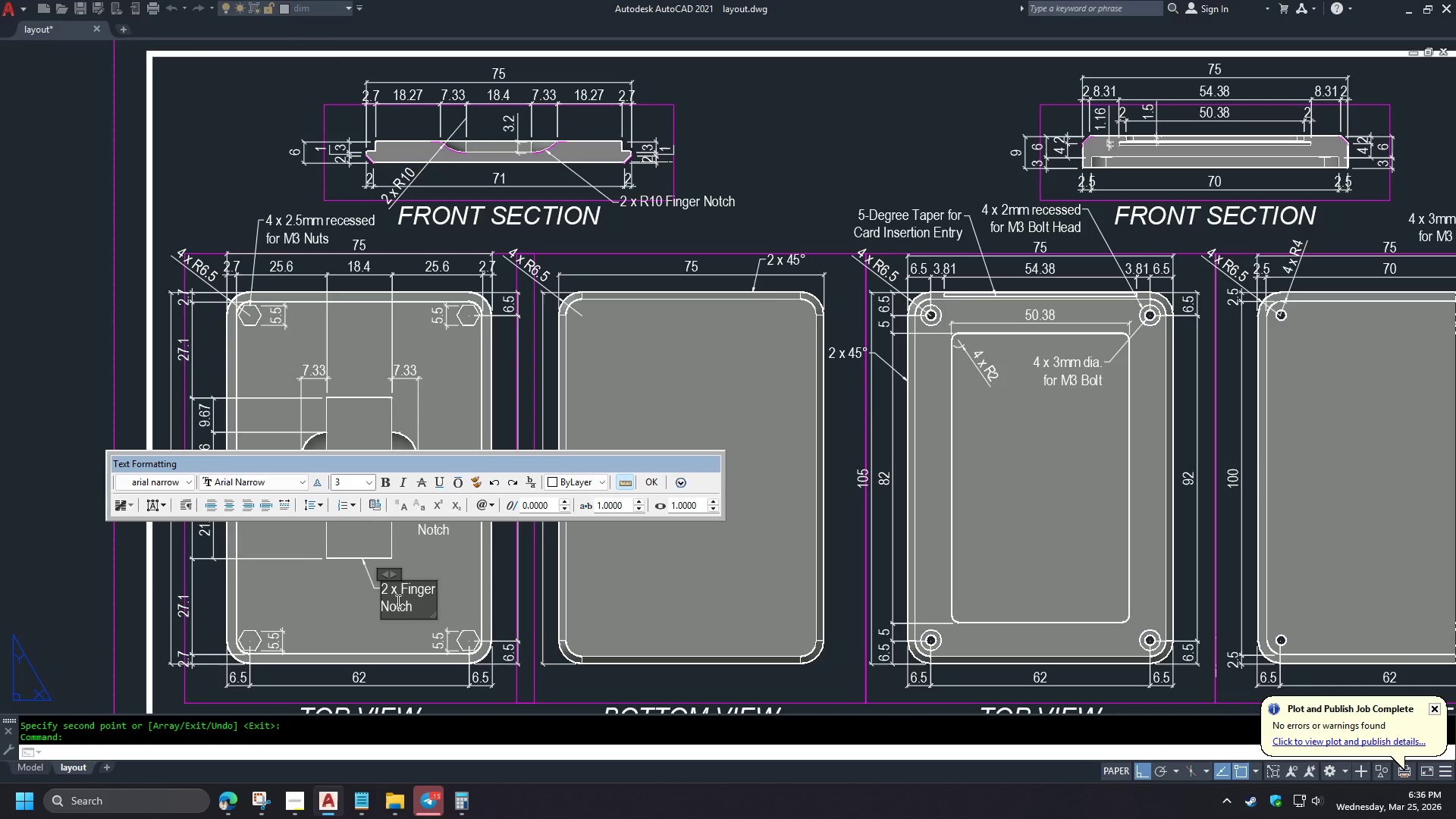 
type(mm recessed)
key(NumpadEnter)
type(for )
 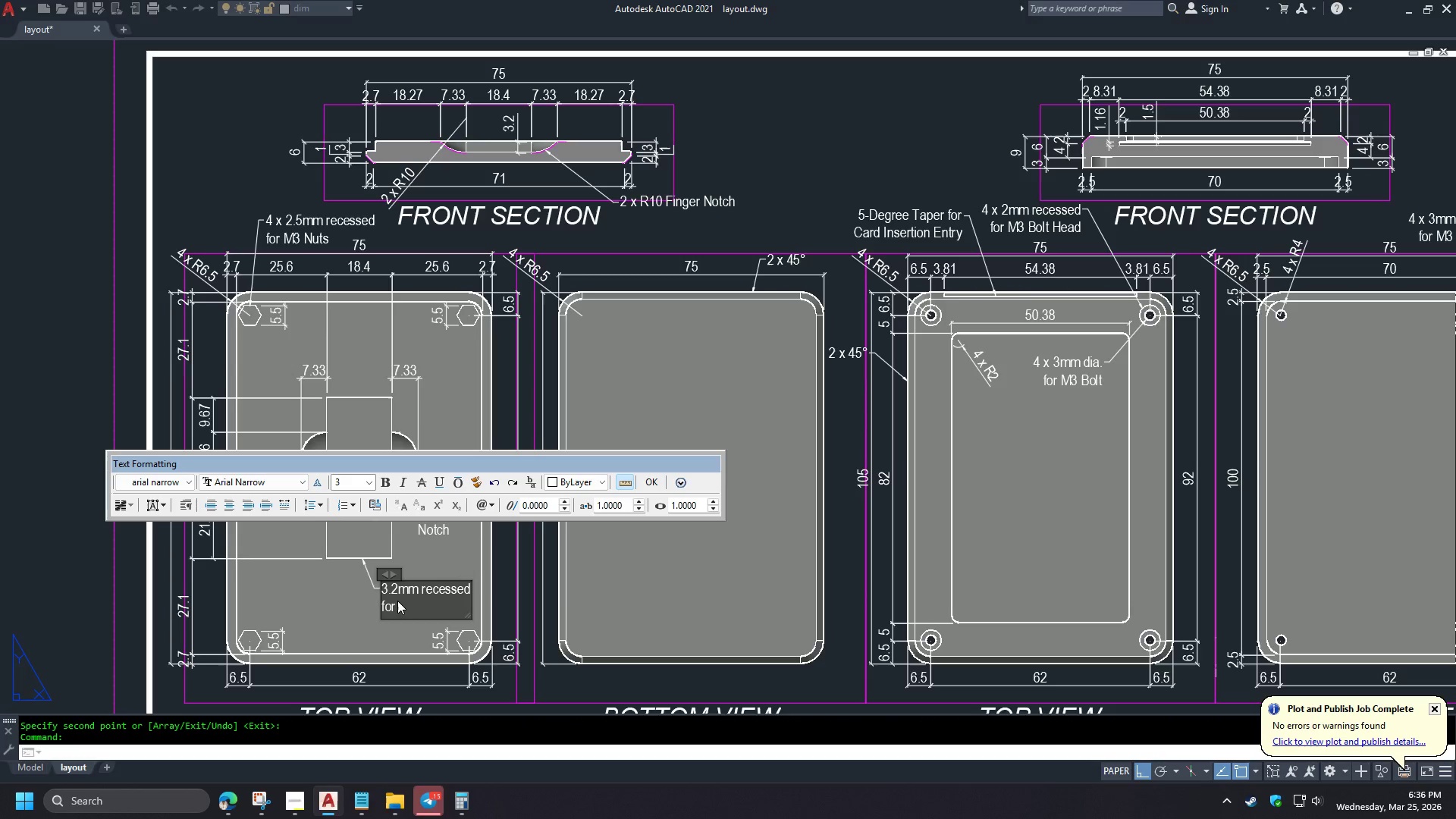 
left_click([297, 811])